 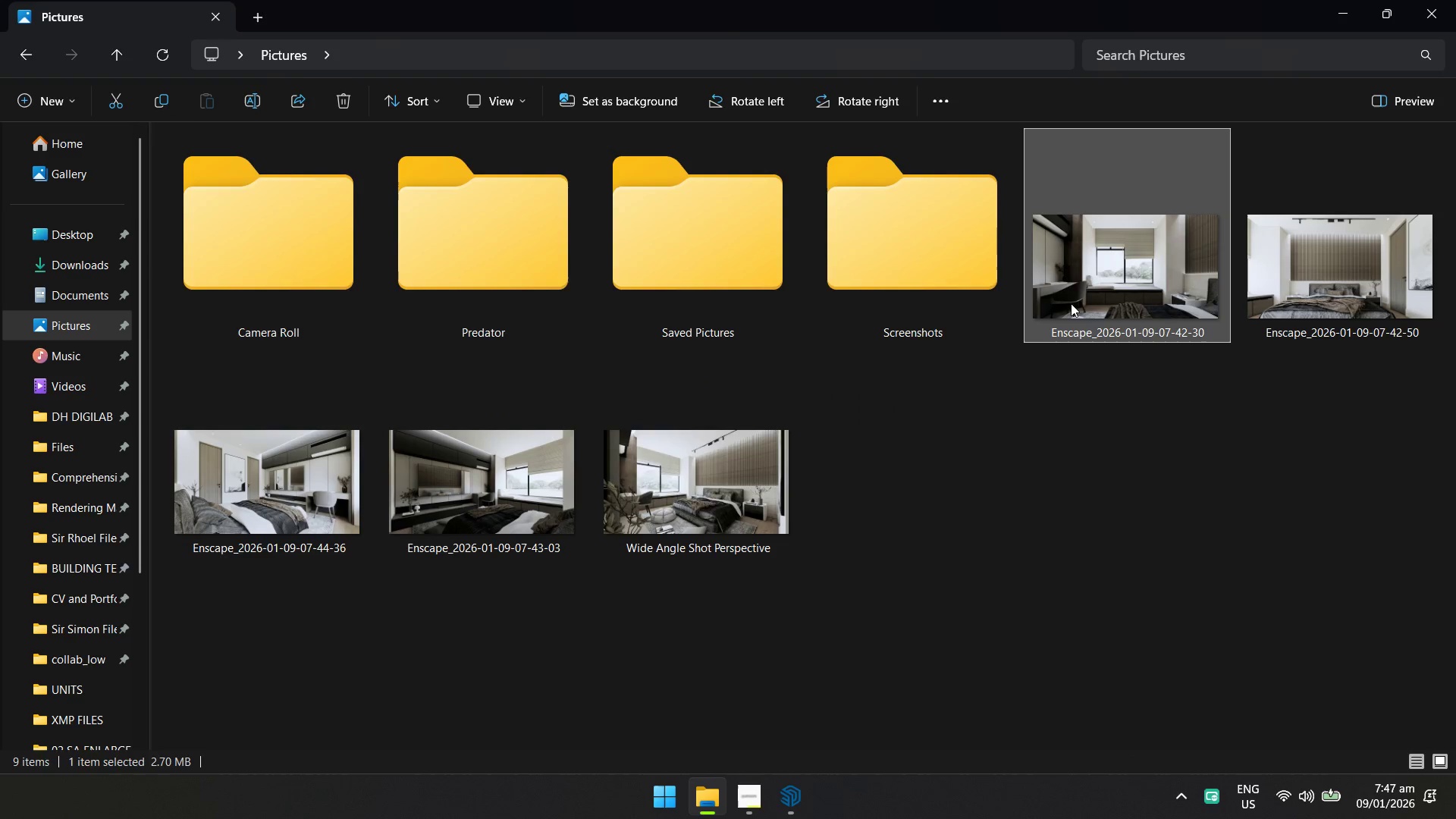 
type([F2]Close-Up Shot Perspective 9)
key(Backspace)
type((The Nook))
 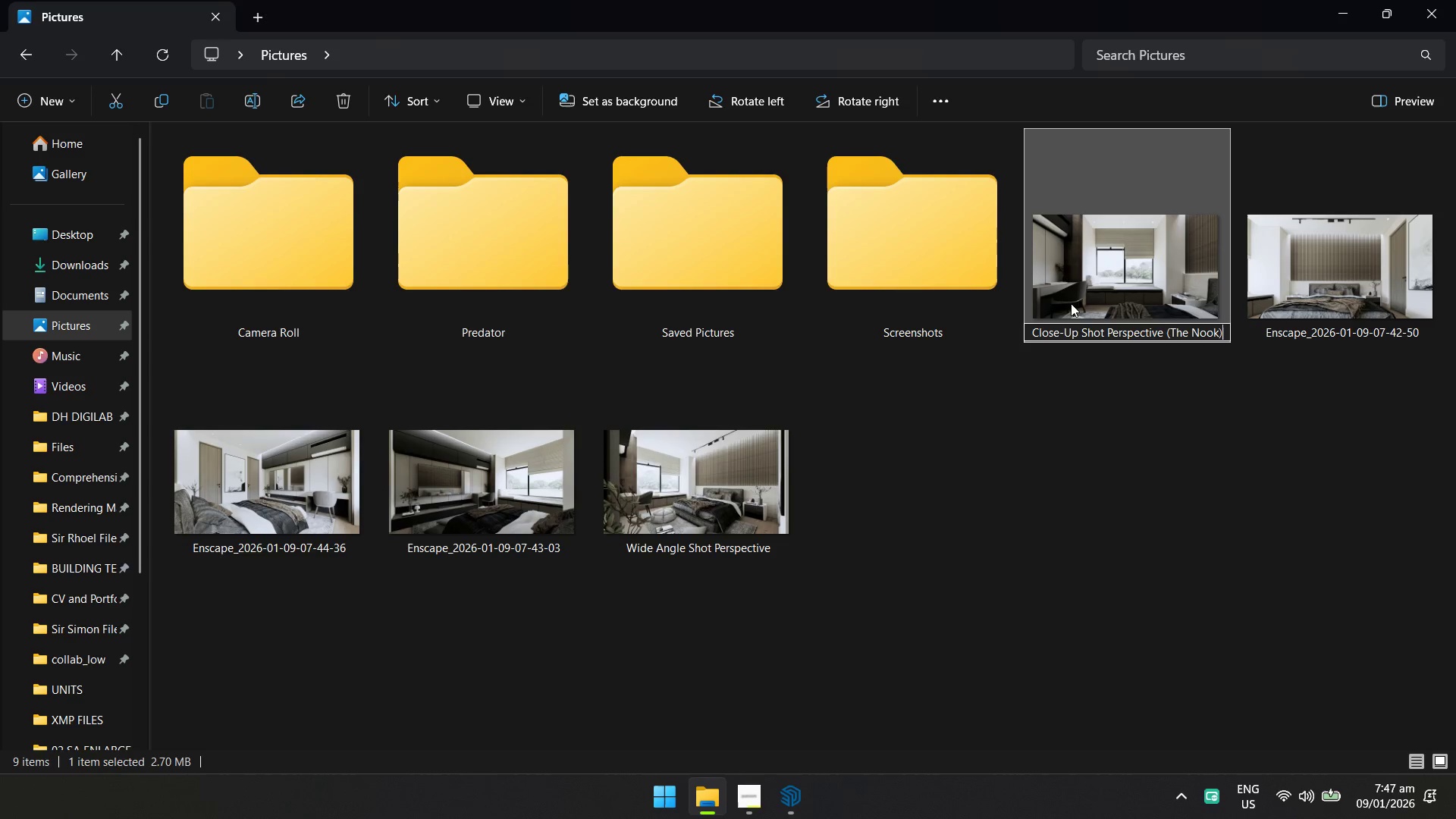 
key(Alt+AltLeft)
 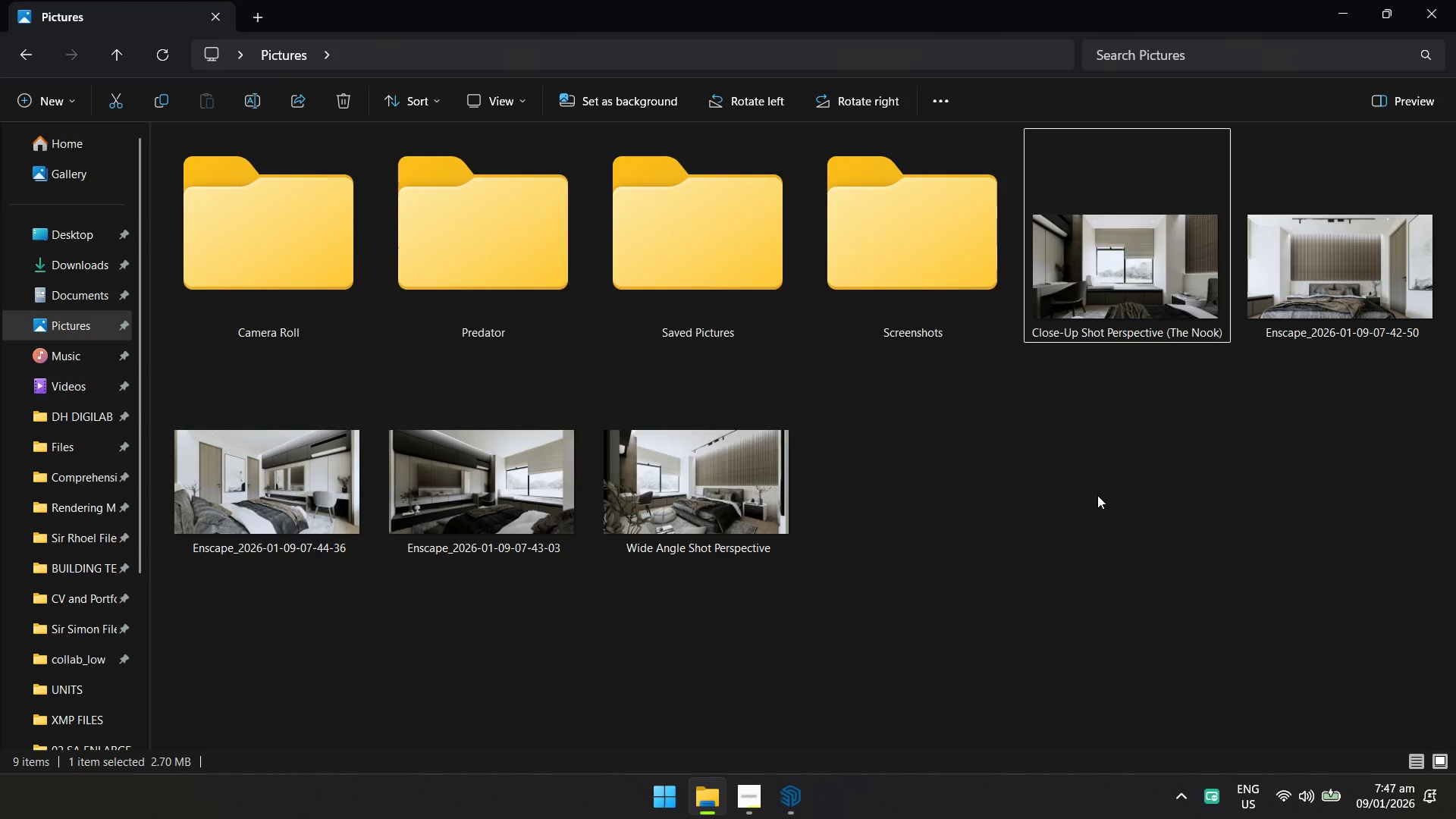 
key(Alt+Tab)
 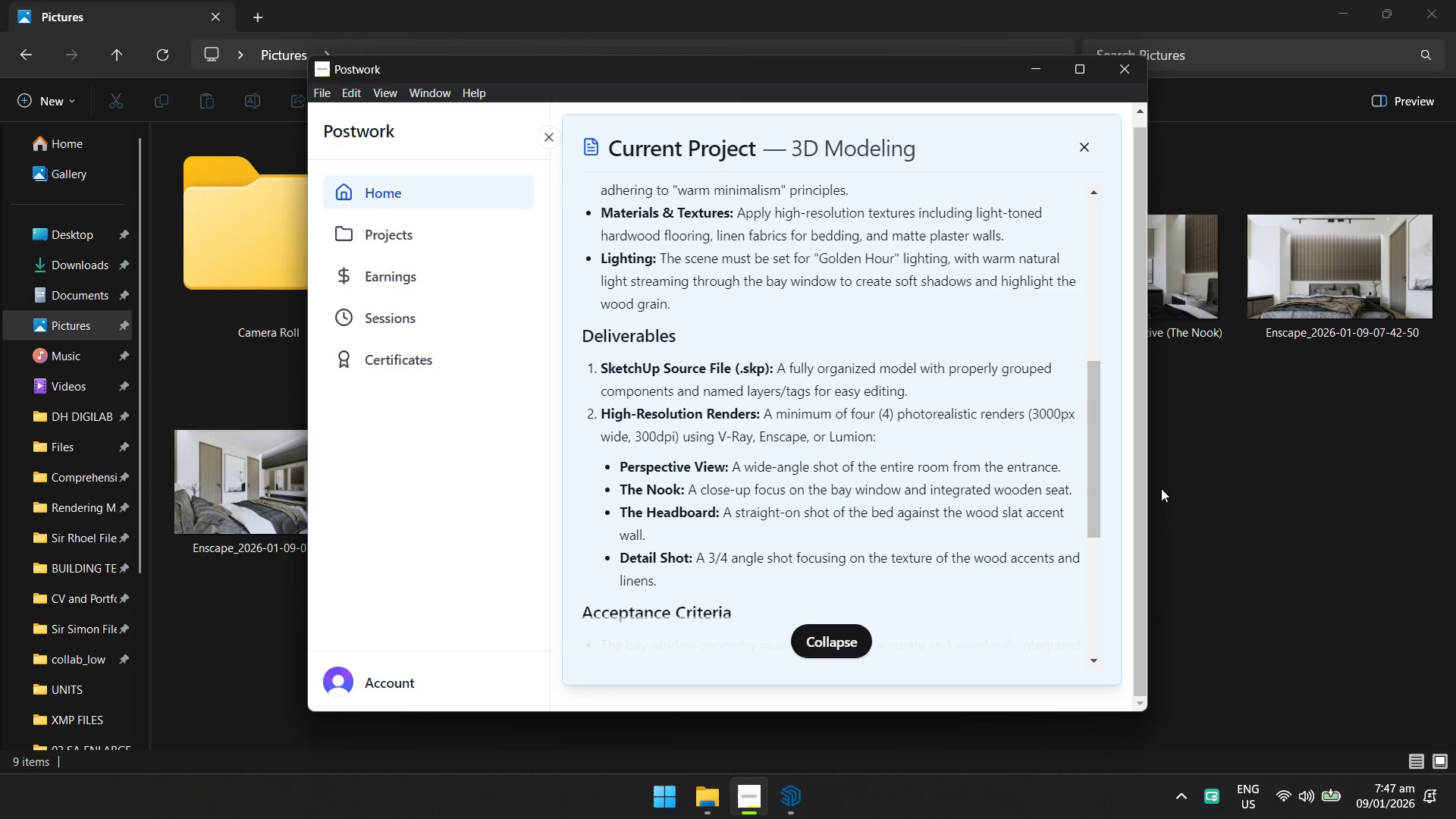 
left_click([1223, 493])
 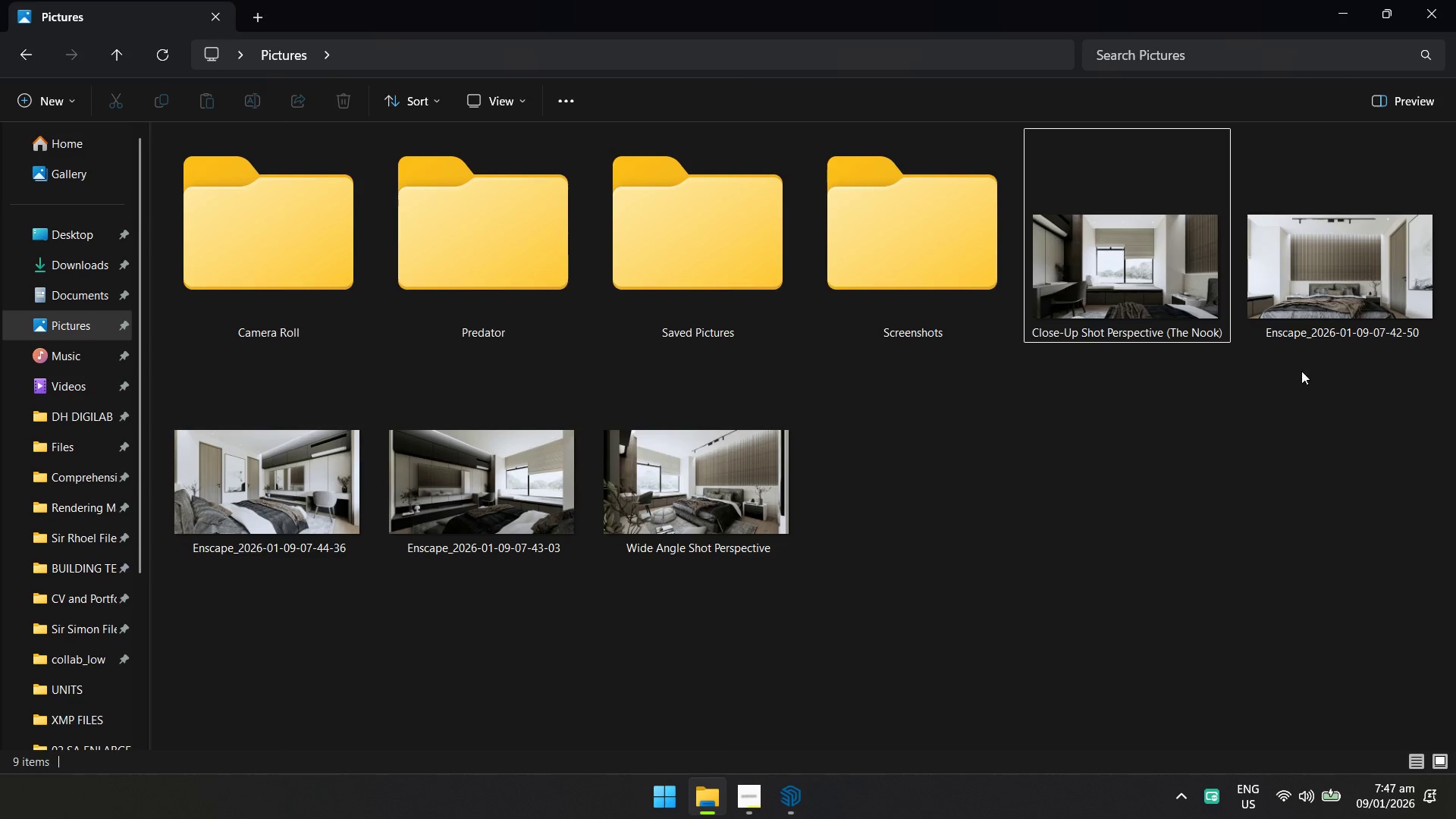 
left_click([1322, 312])
 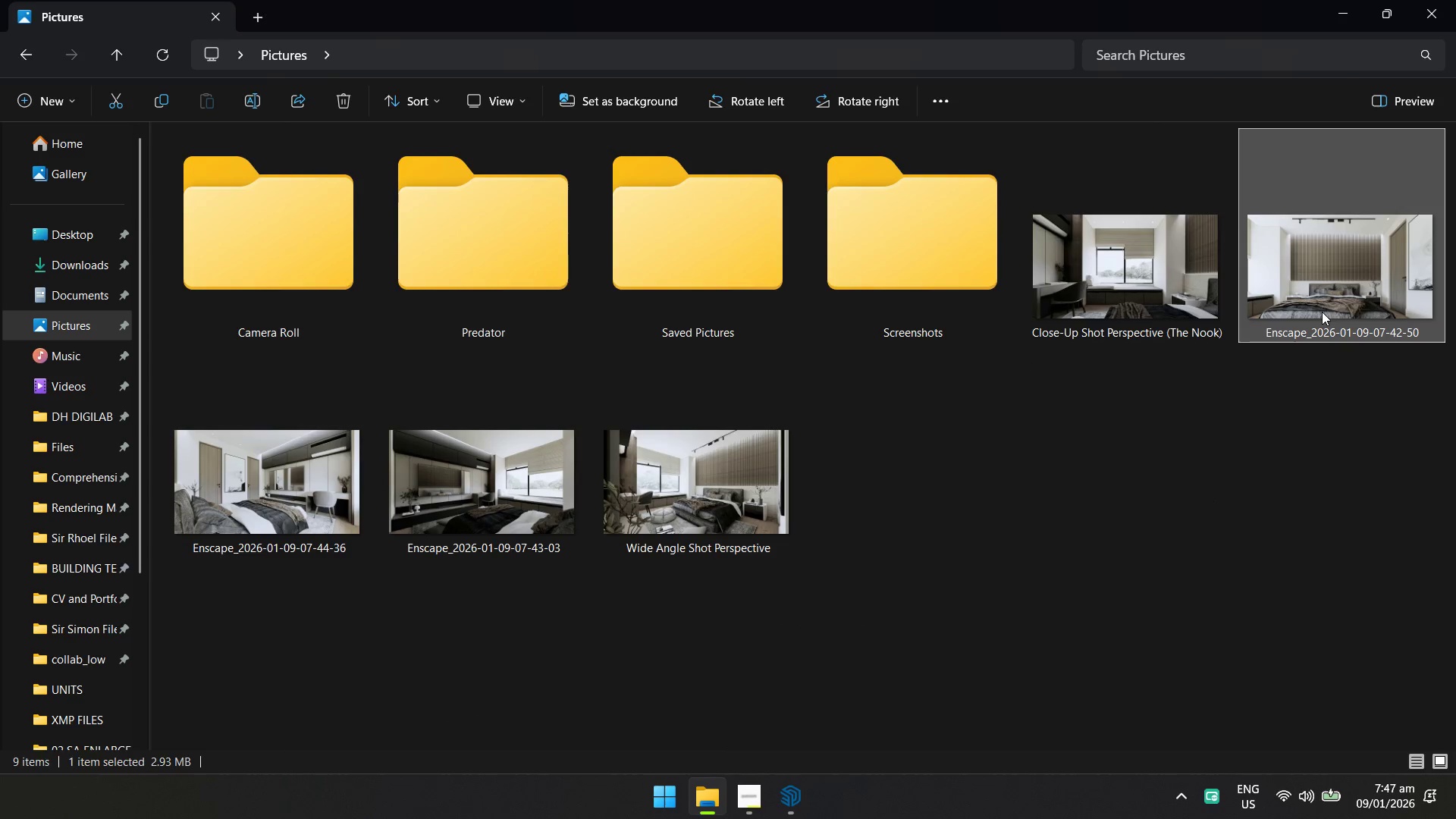 
type([F2]HE)
key(Backspace)
type(eadboard SHot )
key(Backspace)
key(Backspace)
key(Backspace)
key(Backspace)
key(Backspace)
type(Shot Perse)
key(Backspace)
type(pective)
 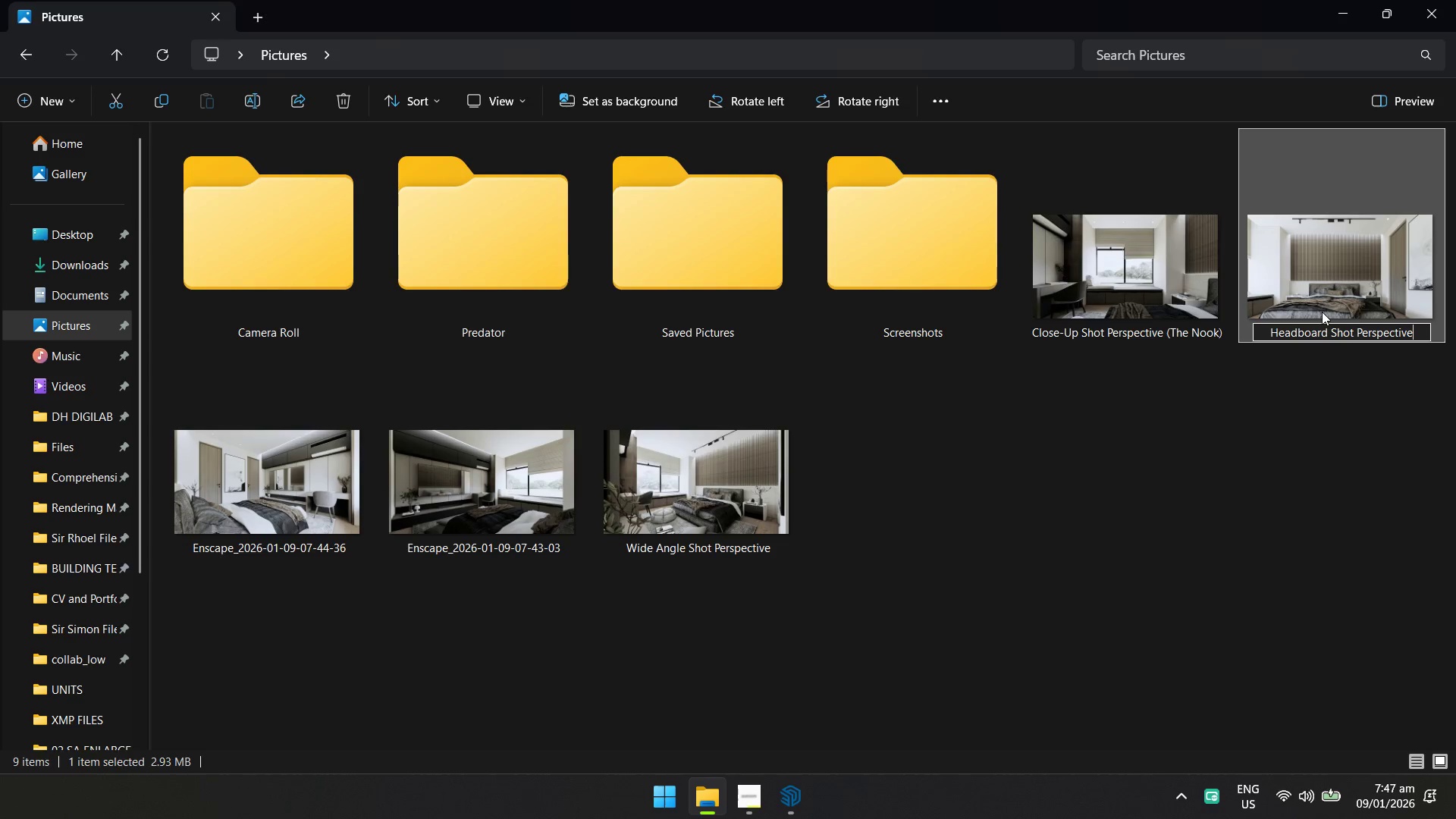 
left_click([1222, 457])
 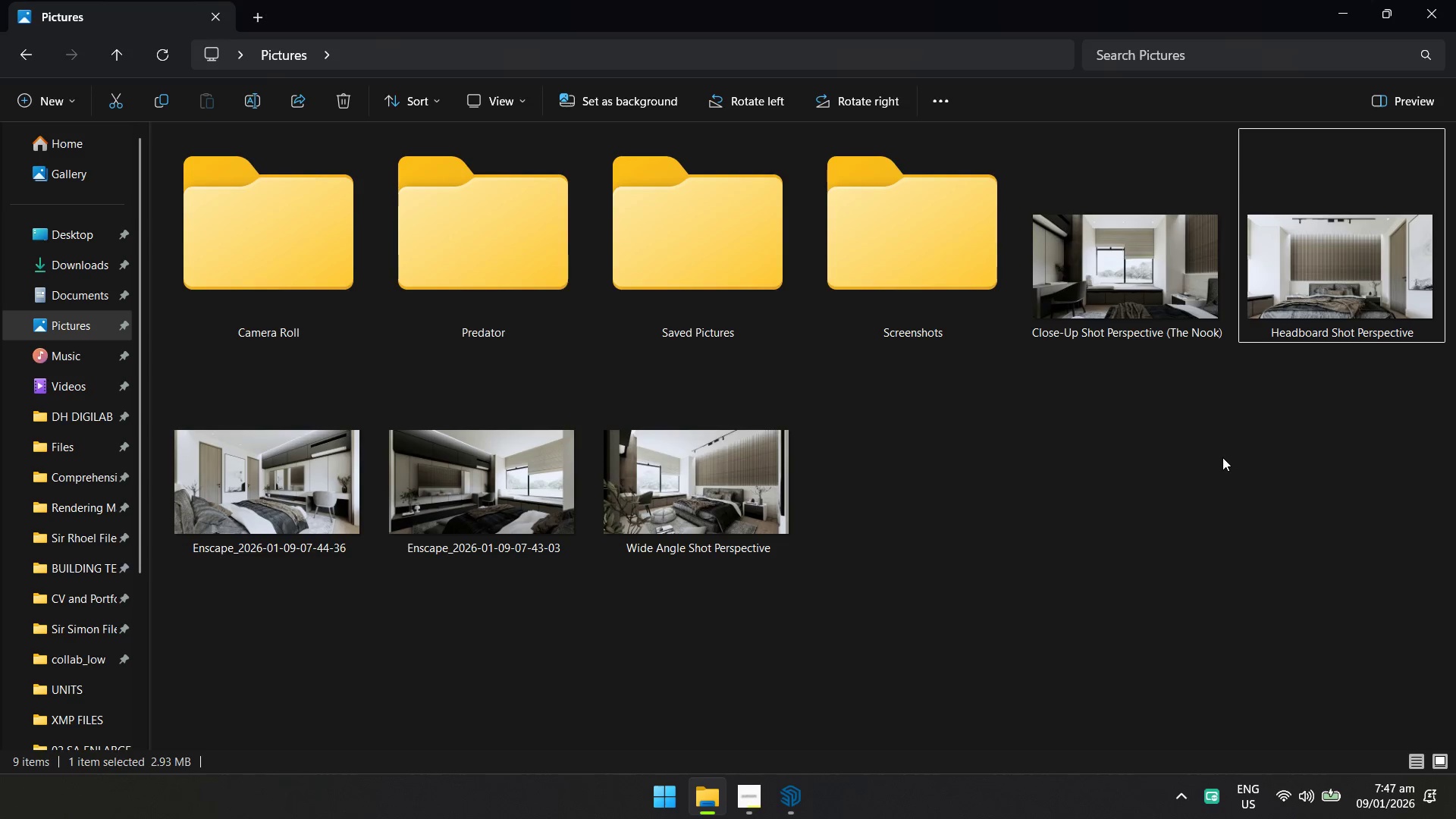 
key(Alt+AltLeft)
 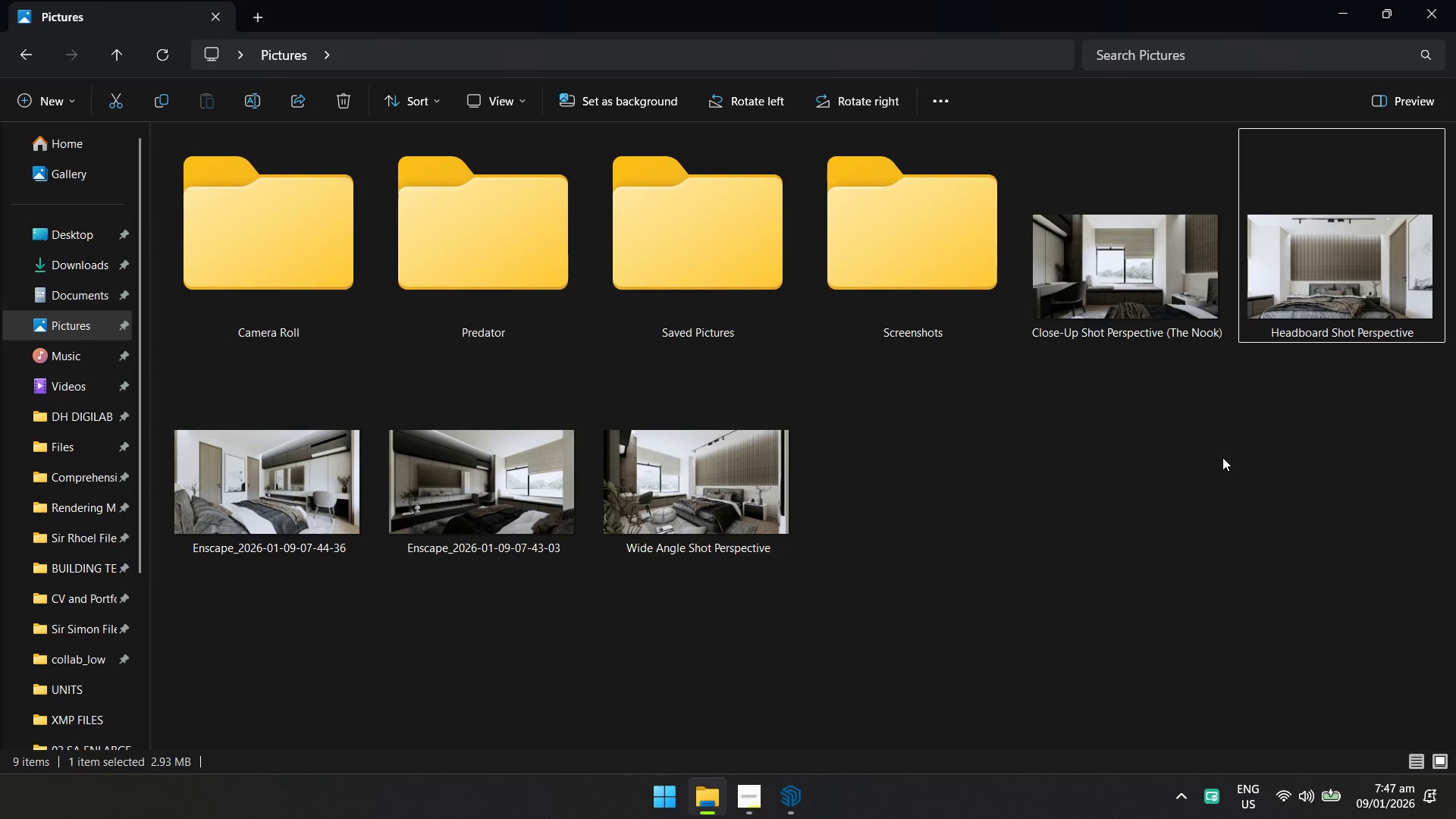 
key(Alt+Tab)